 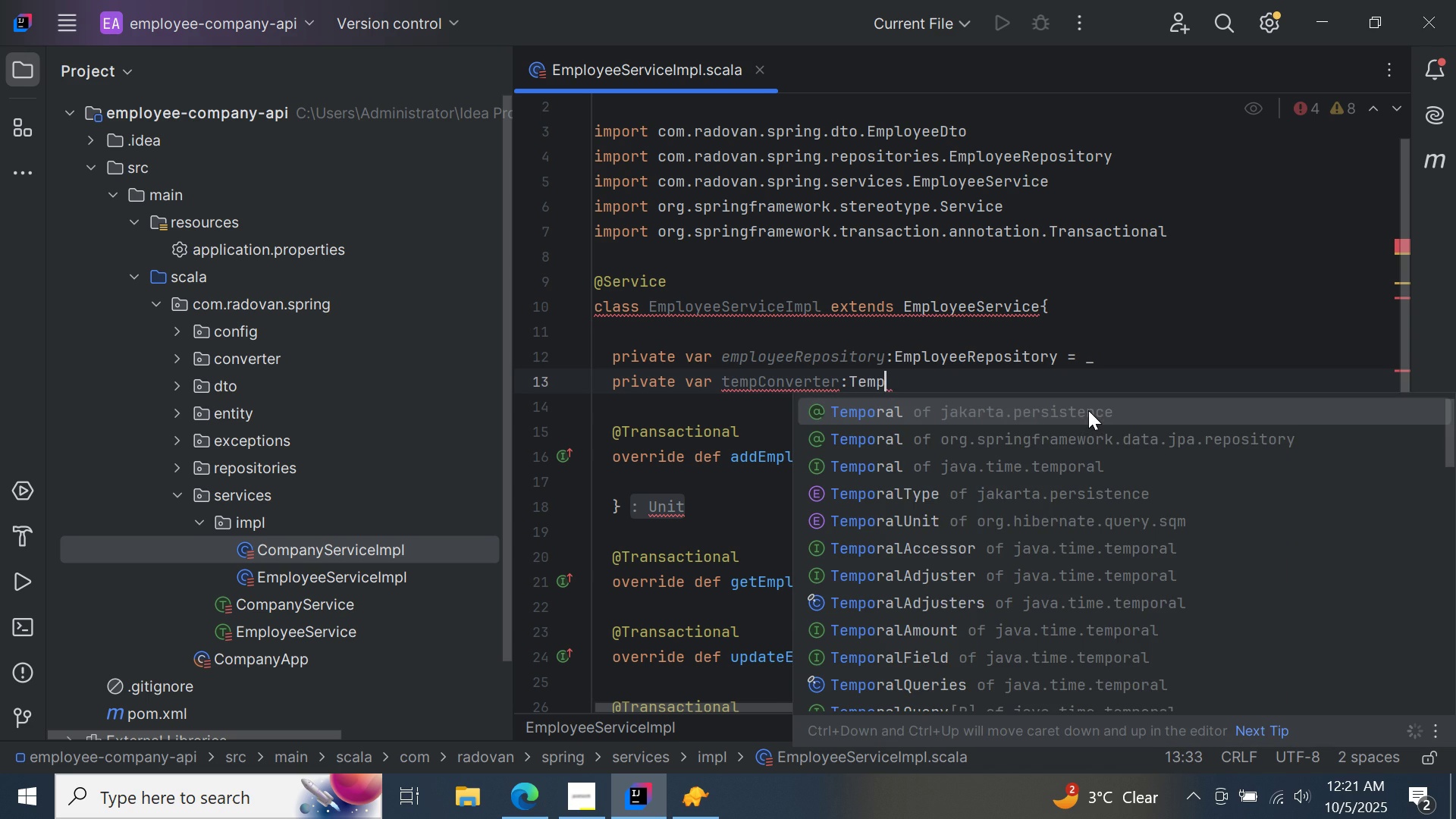 
key(Control+ControlLeft)
 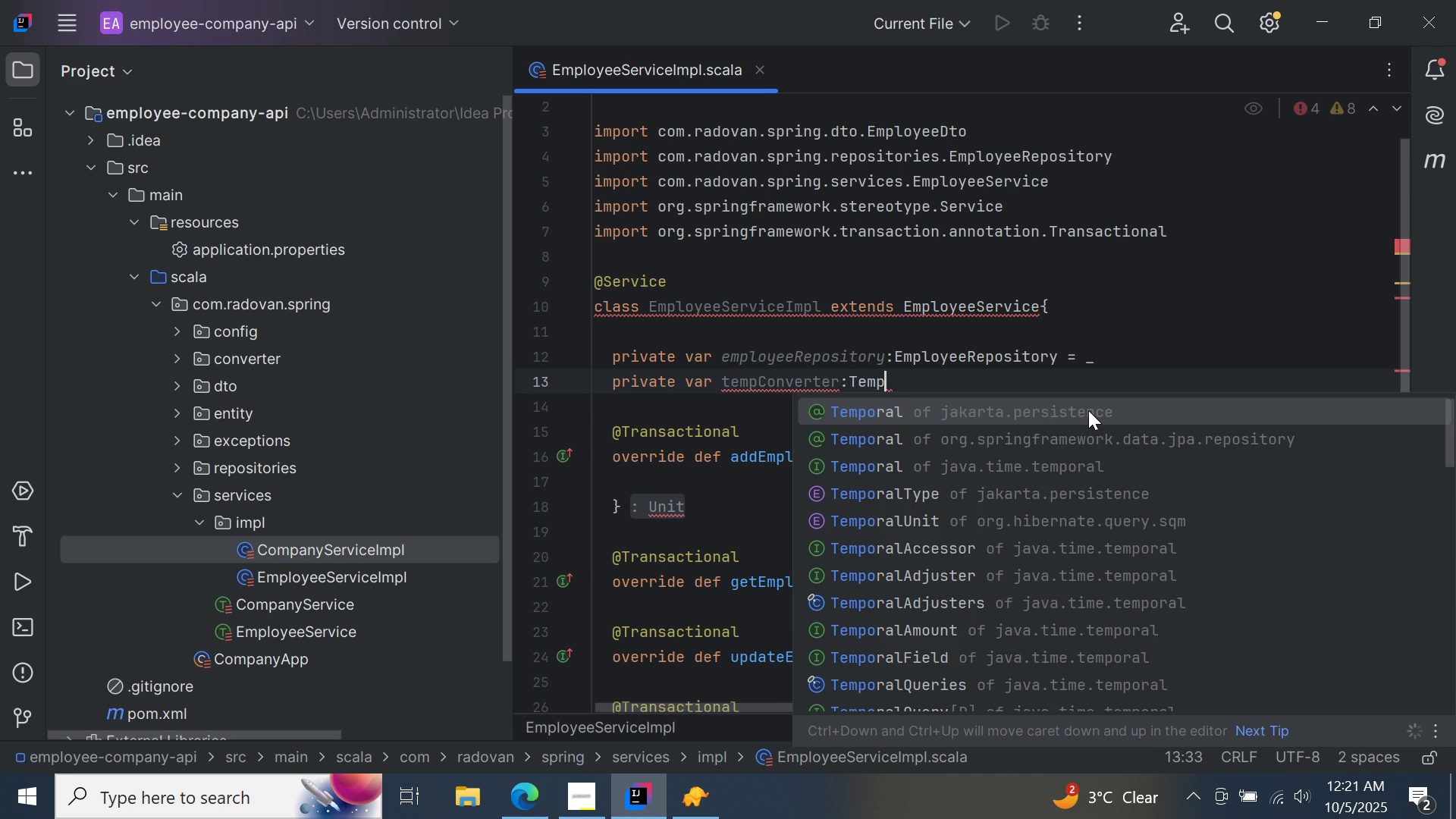 
key(Control+Space)
 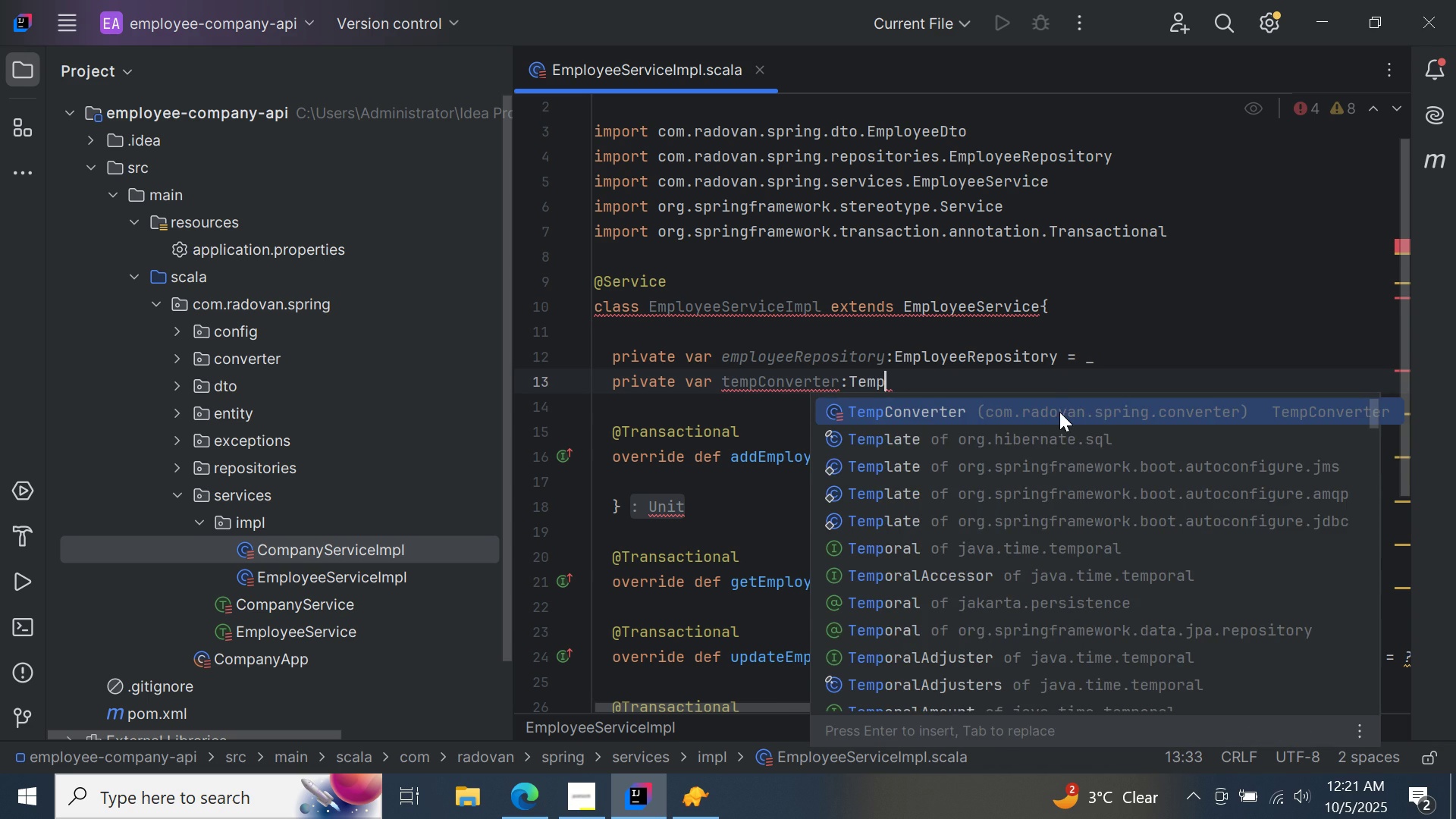 
double_click([1059, 412])
 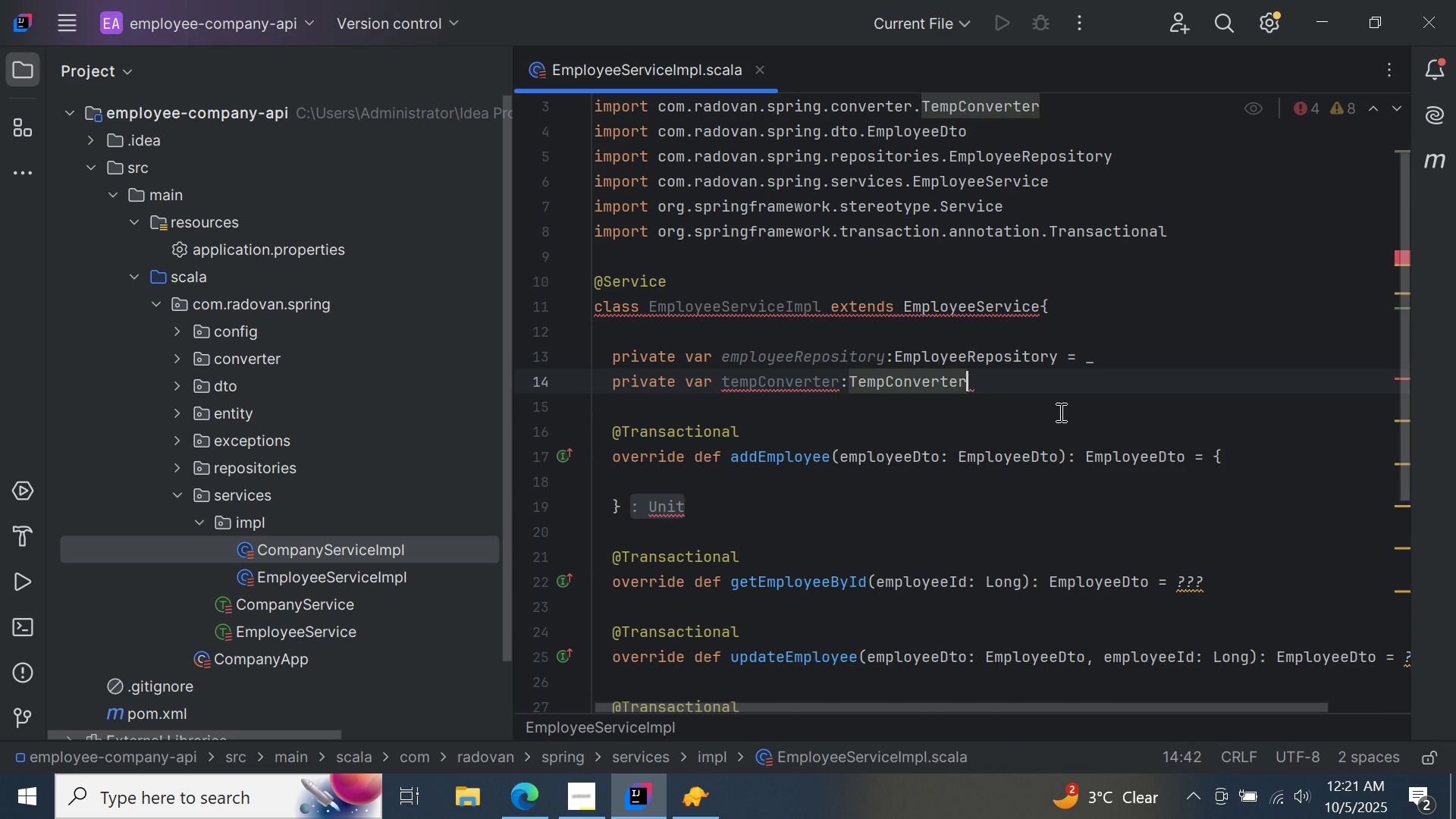 
key(Space)
 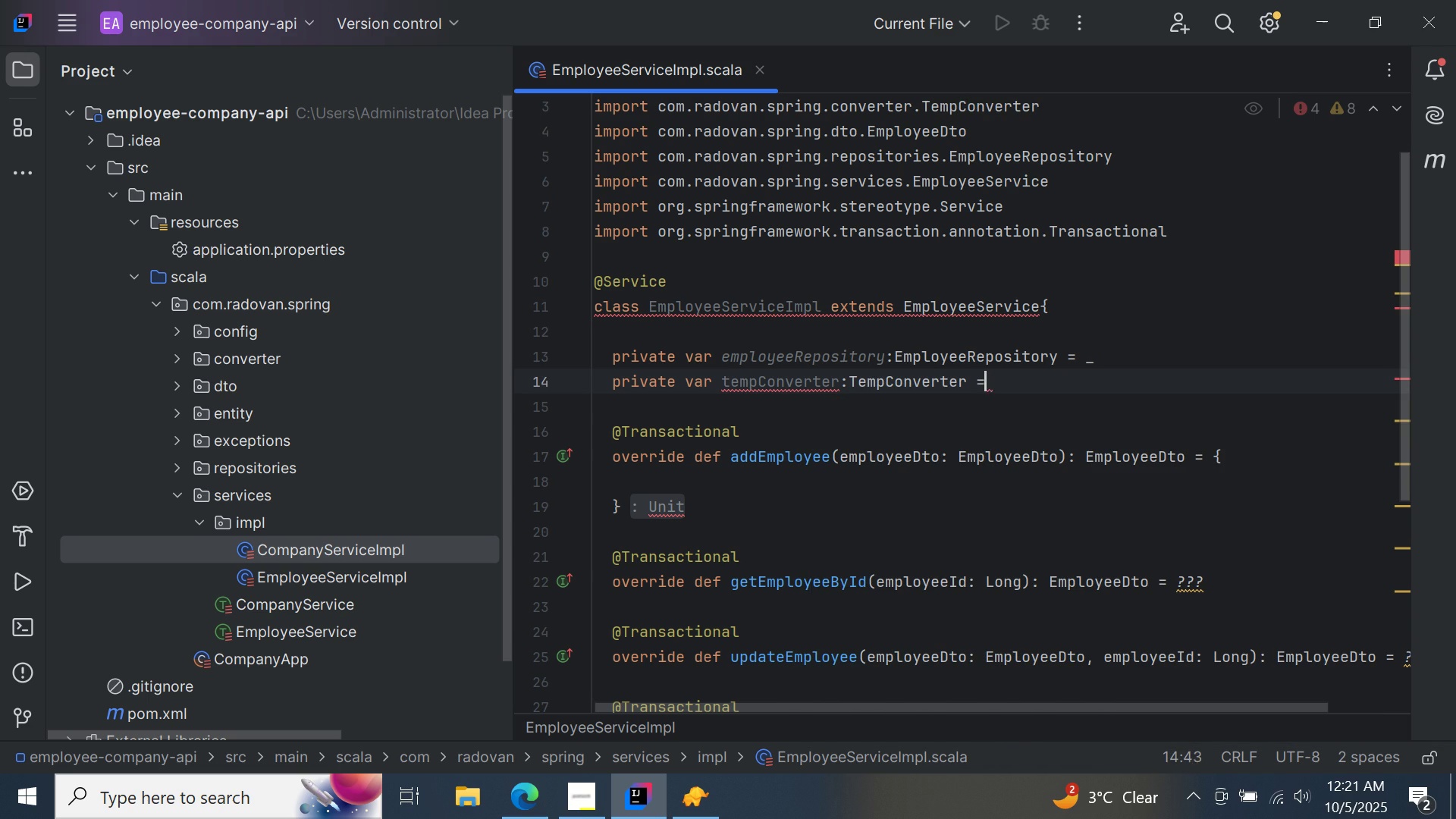 
key(Equal)
 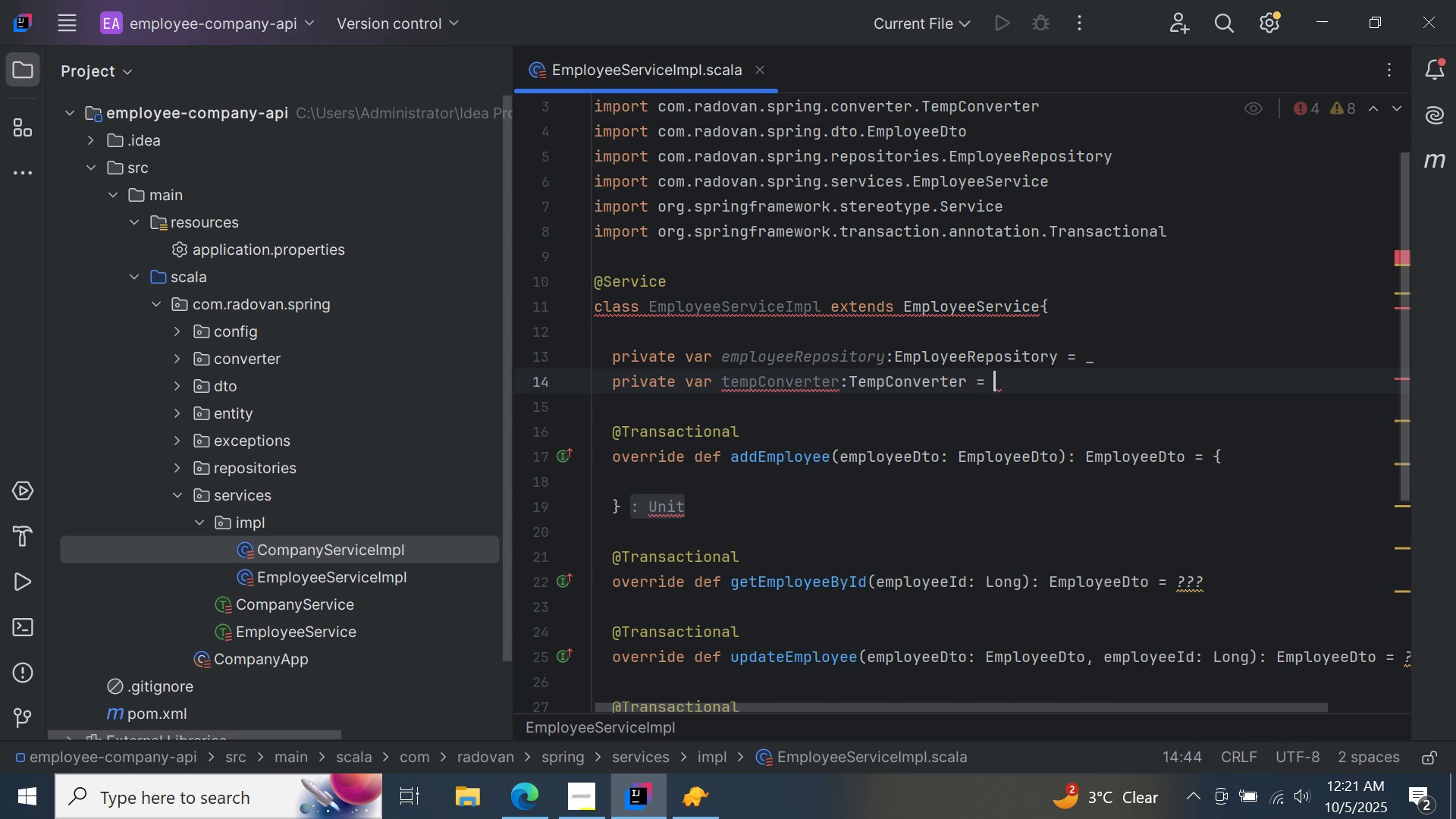 
key(Space)